 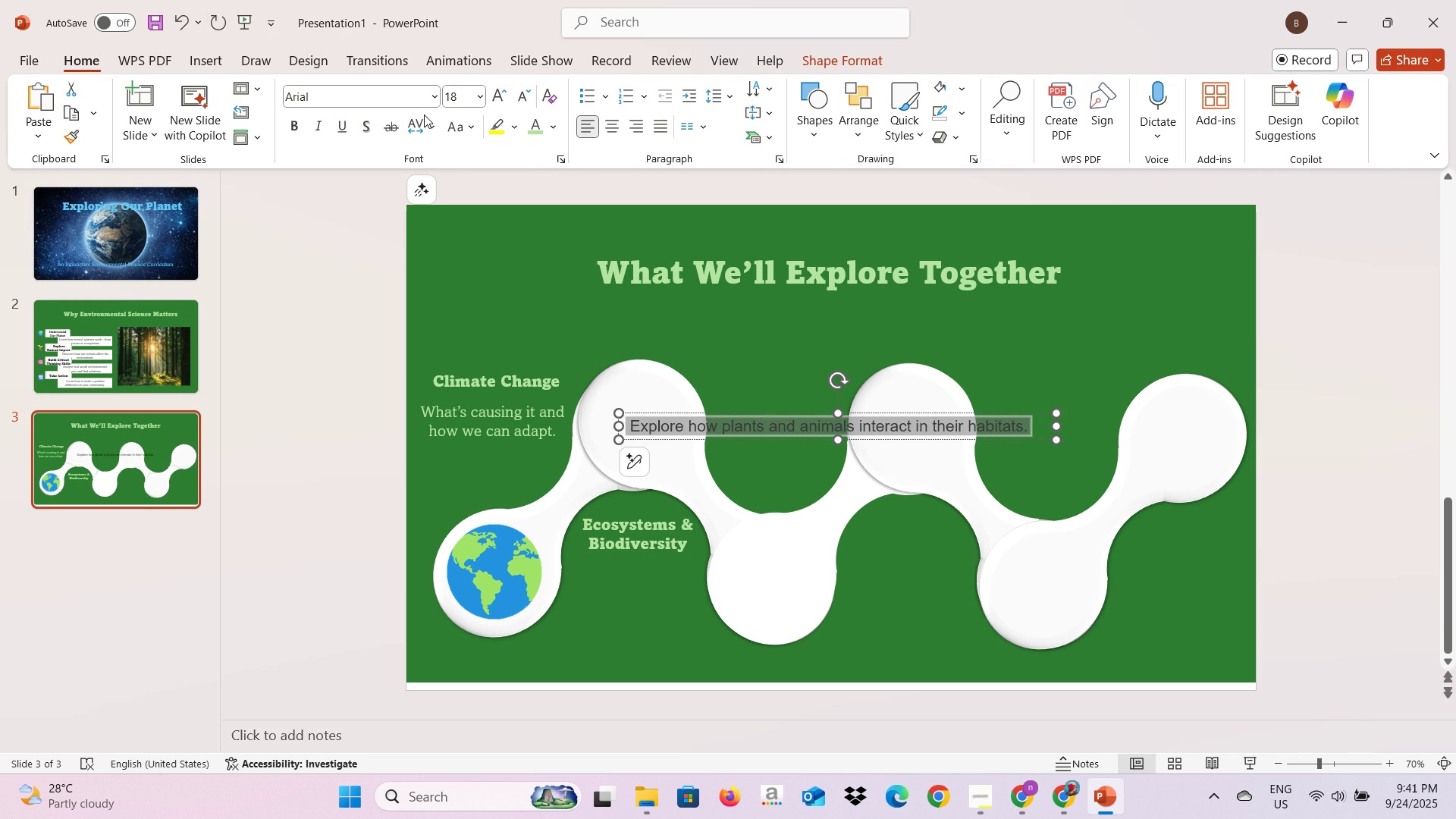 
left_click([430, 93])
 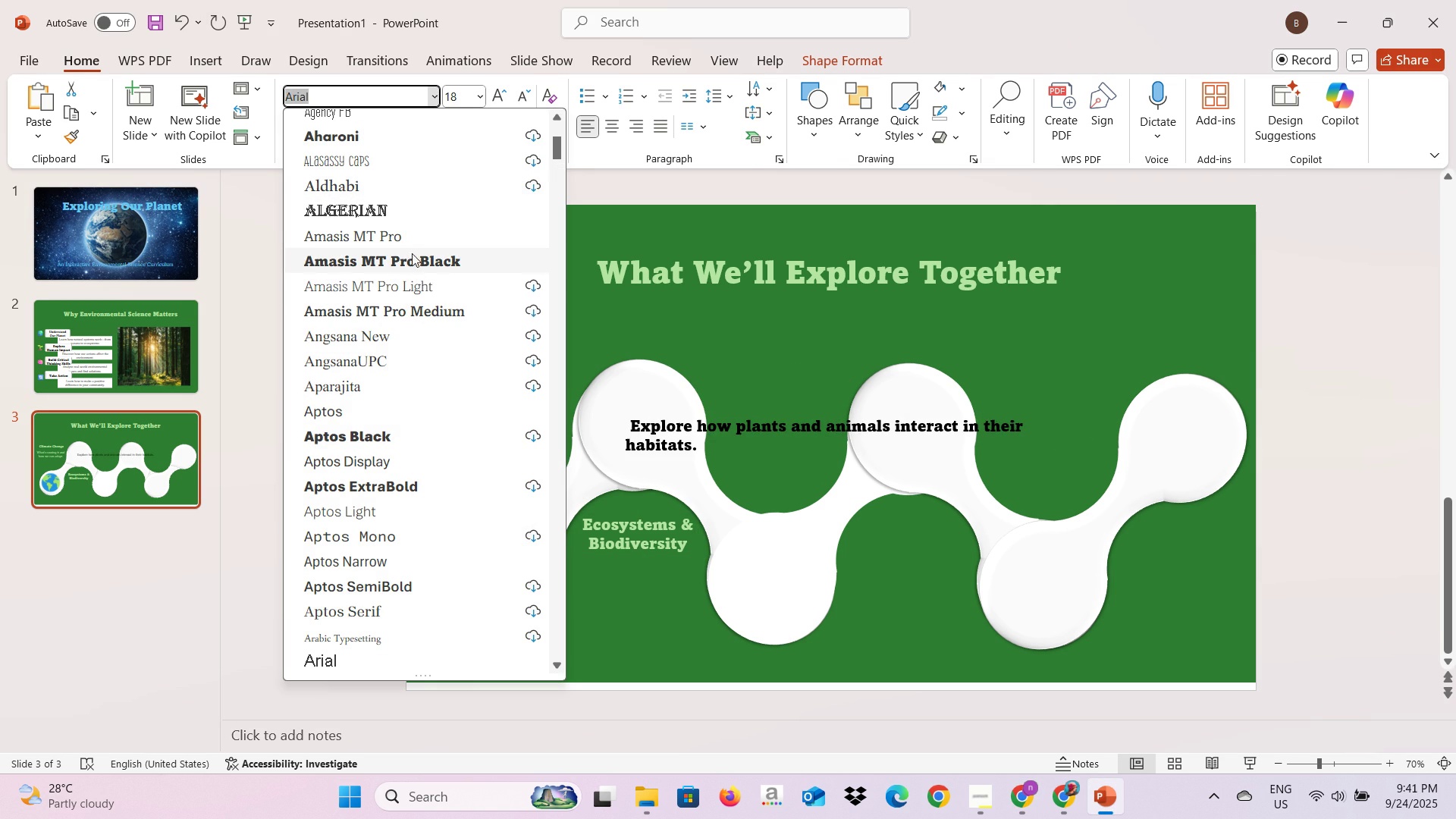 
left_click([410, 238])
 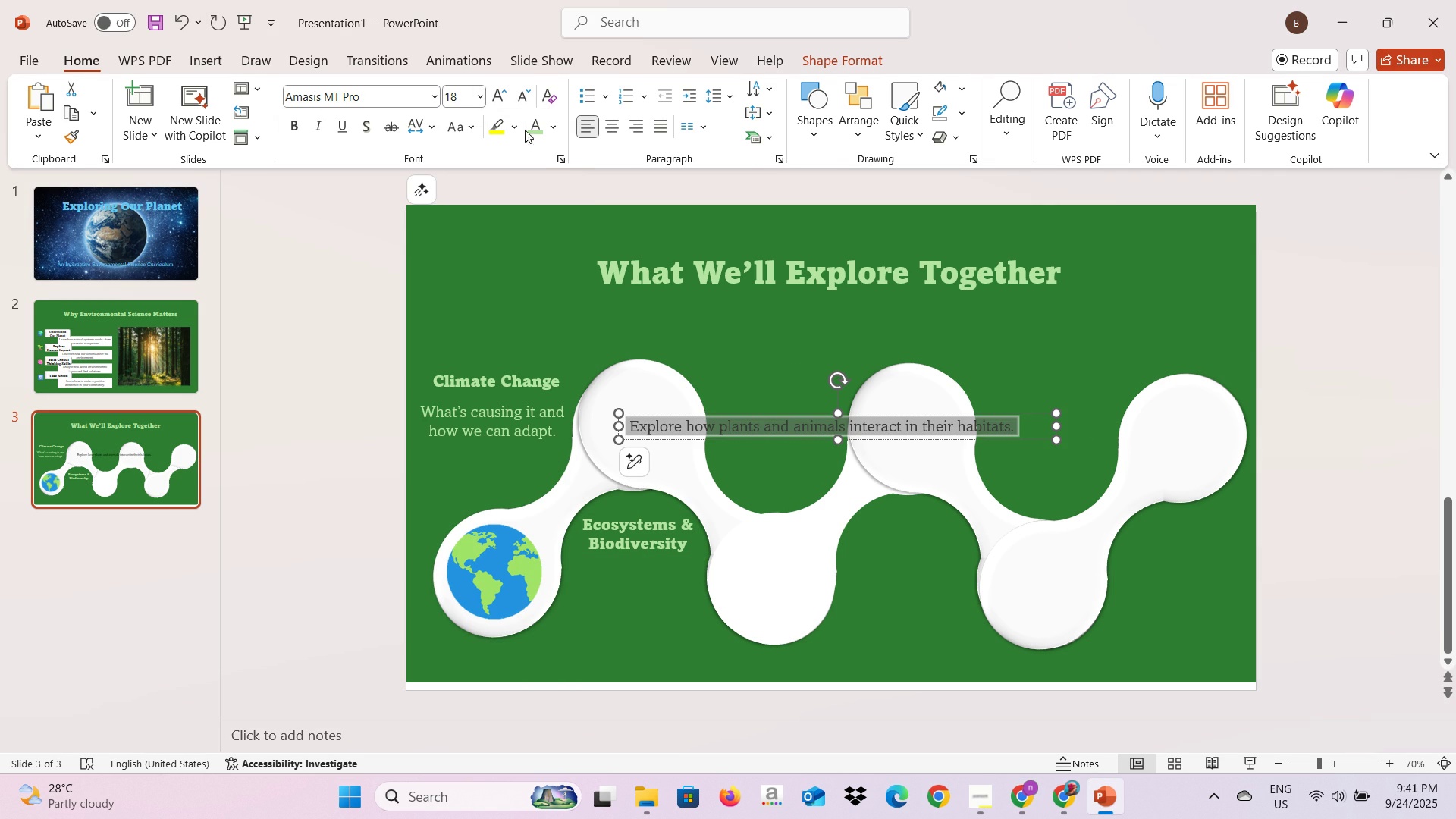 
left_click([528, 130])
 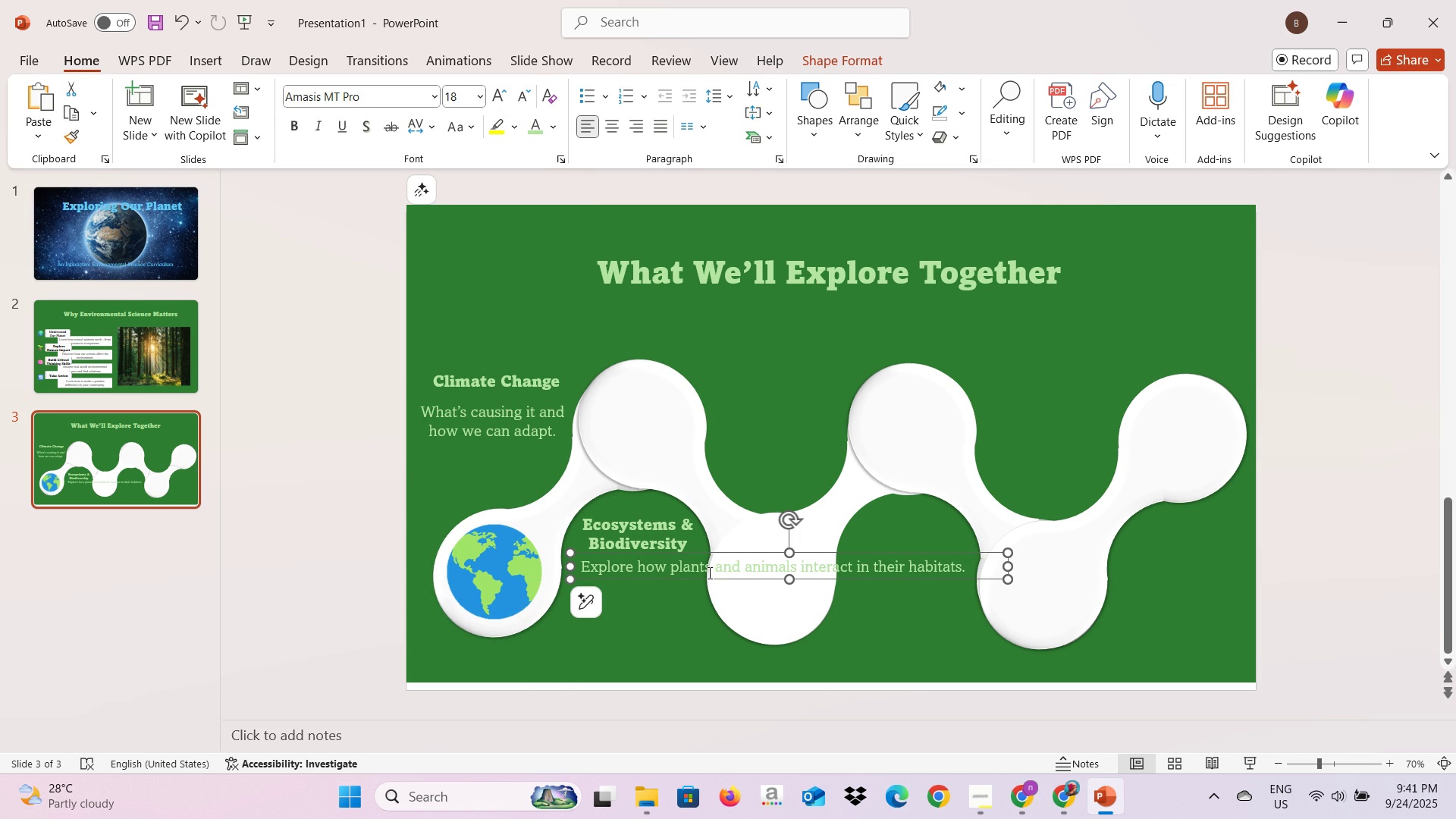 
wait(5.78)
 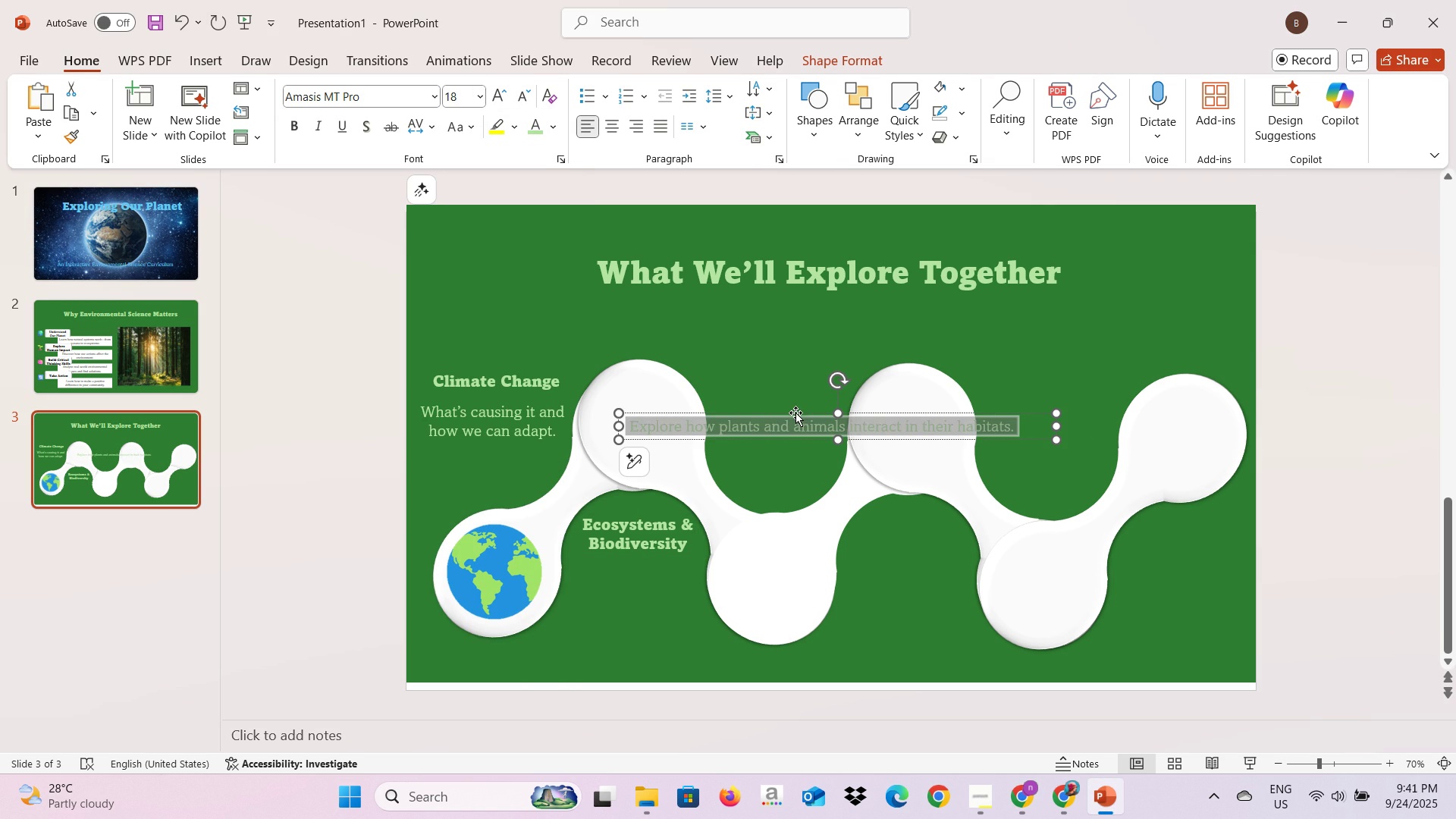 
left_click([714, 566])
 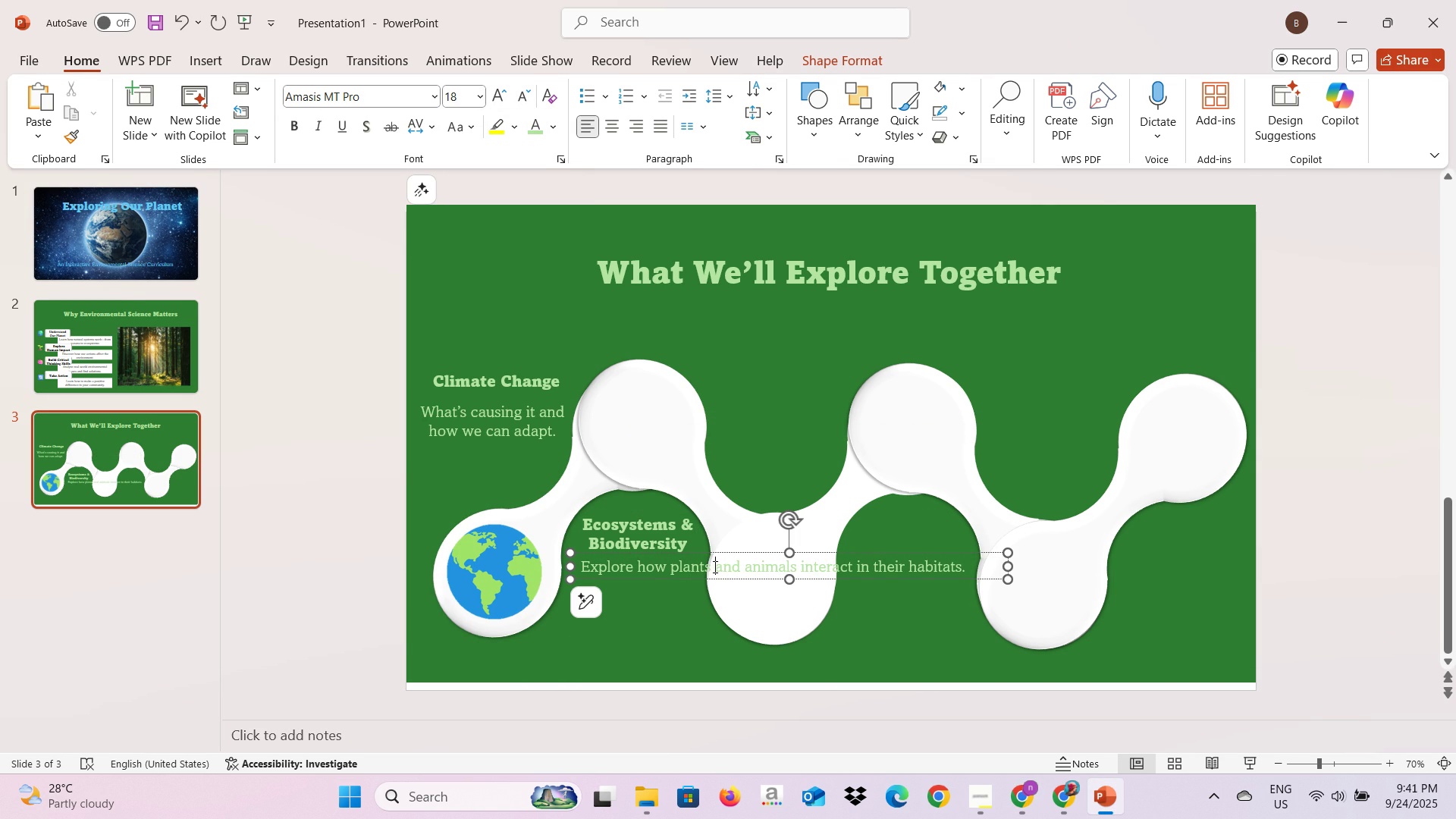 
key(Enter)
 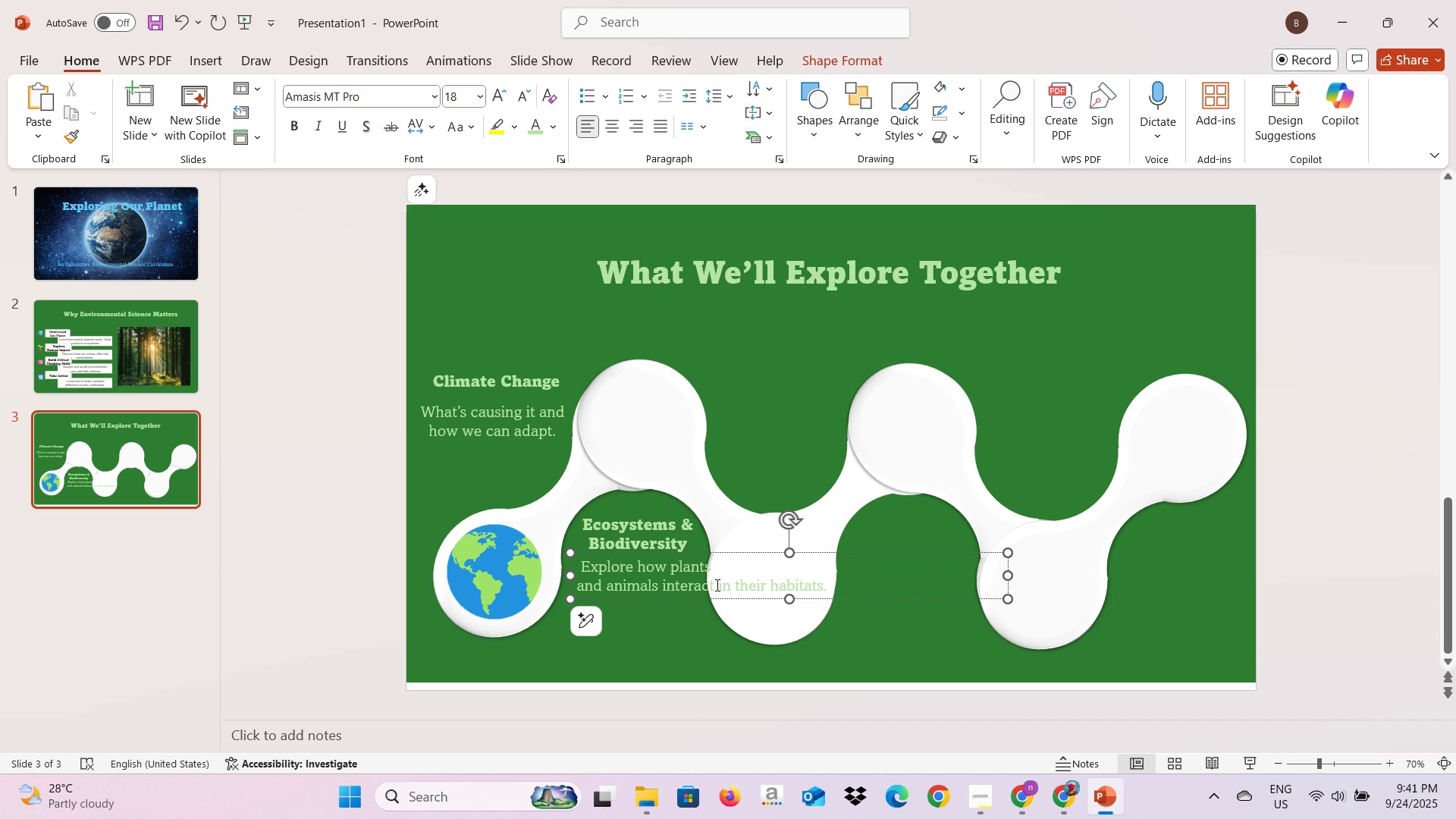 
left_click([716, 585])
 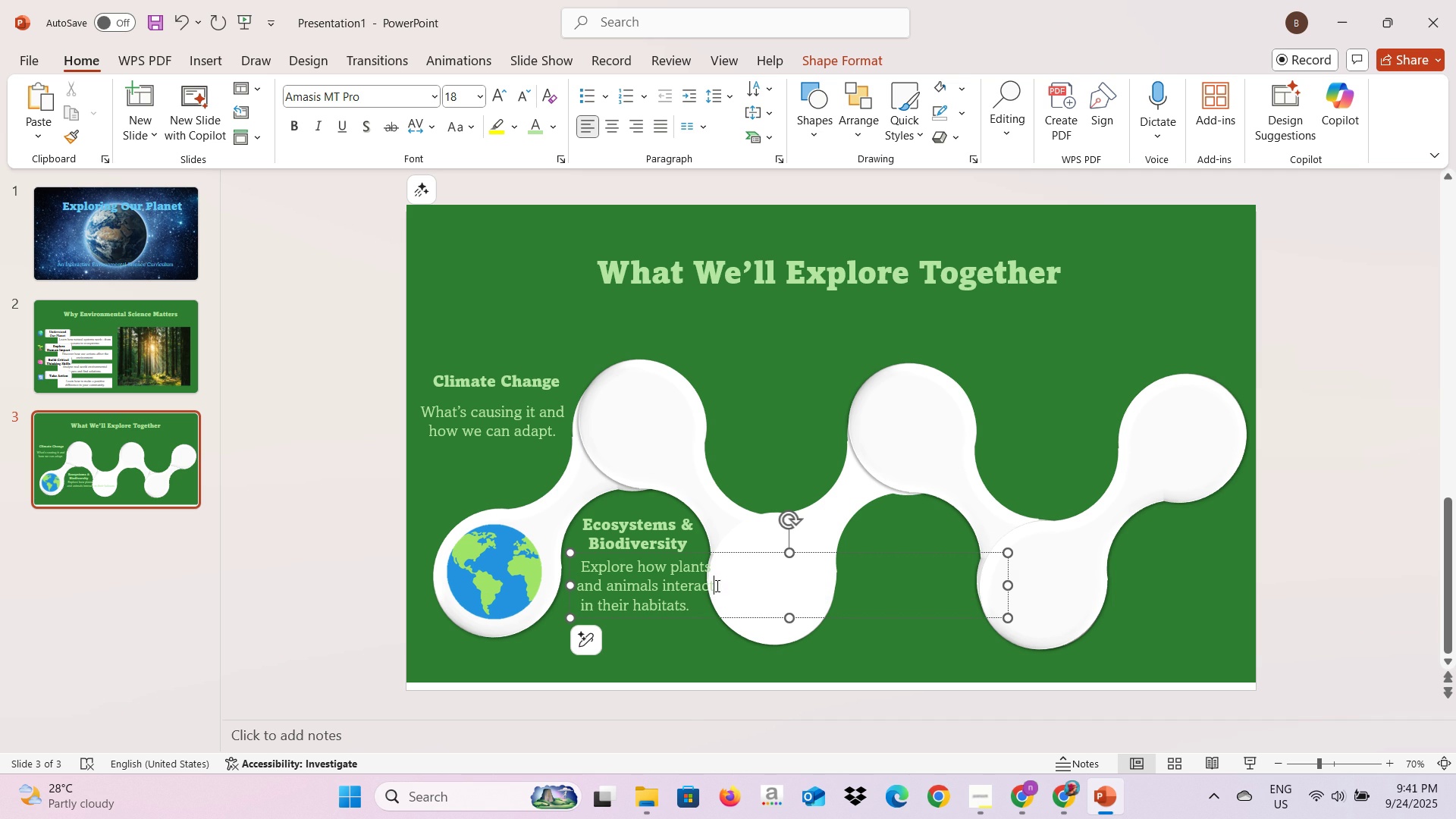 
key(Enter)
 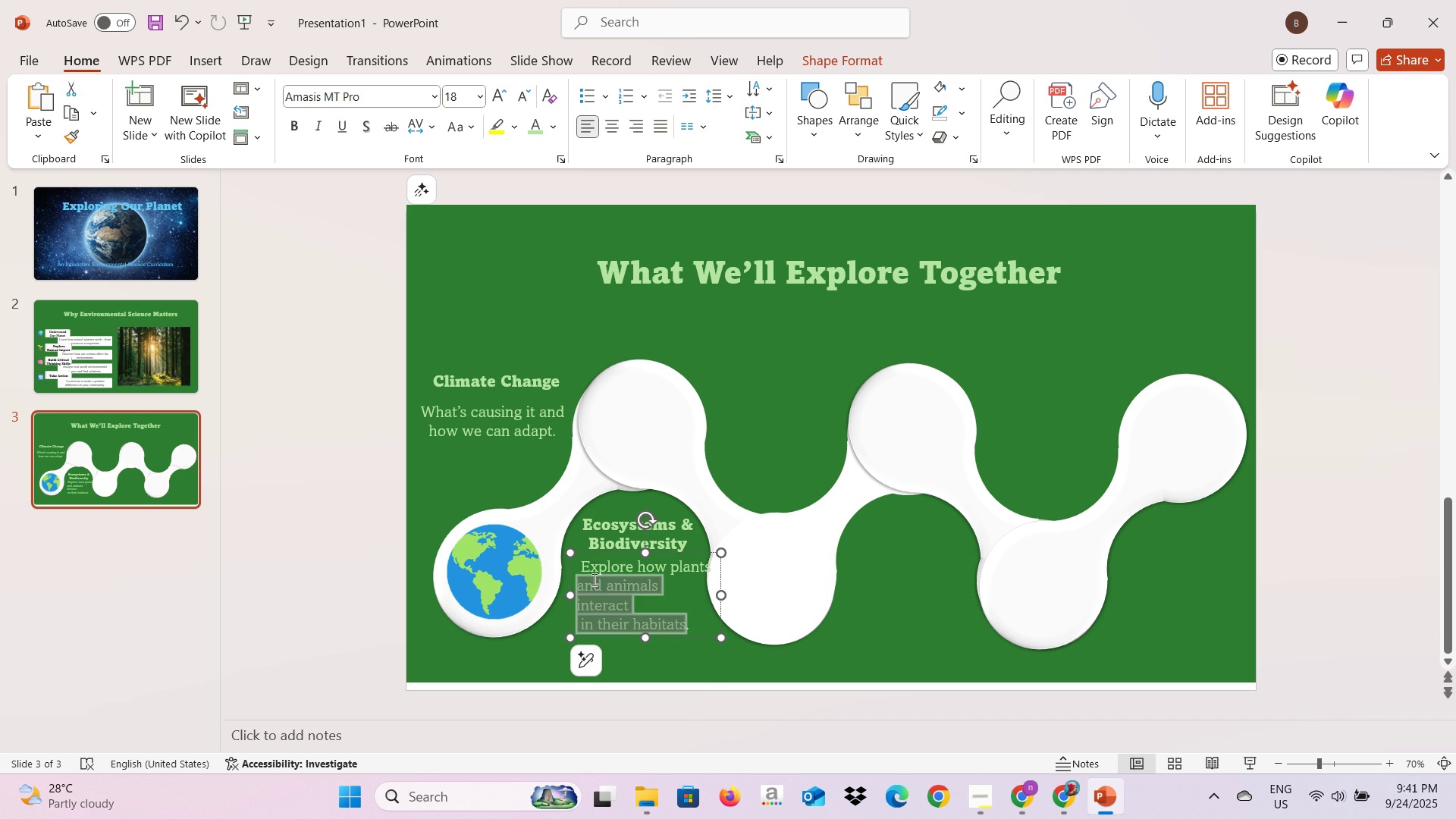 
wait(7.03)
 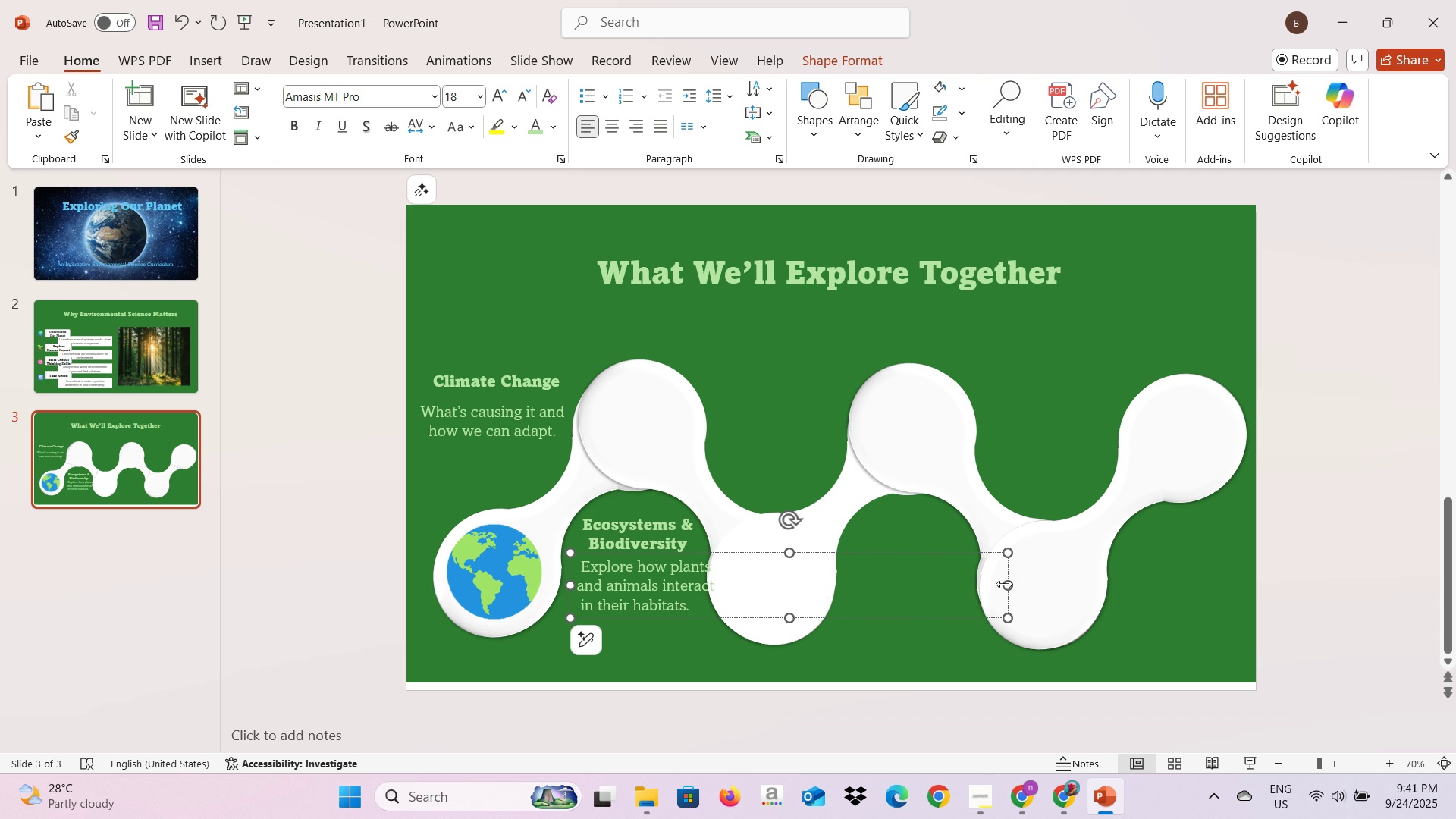 
left_click([612, 127])
 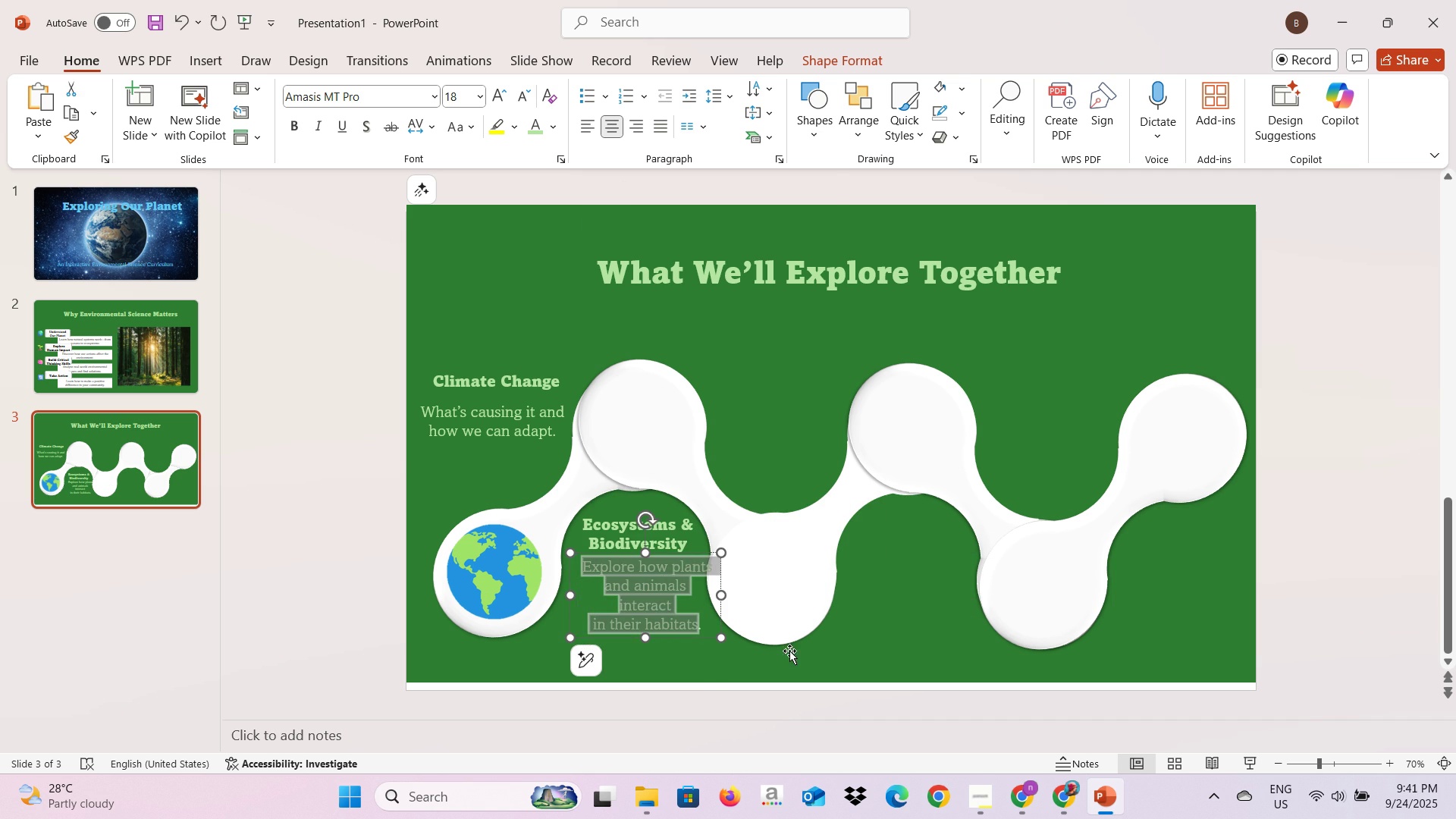 
left_click([789, 651])
 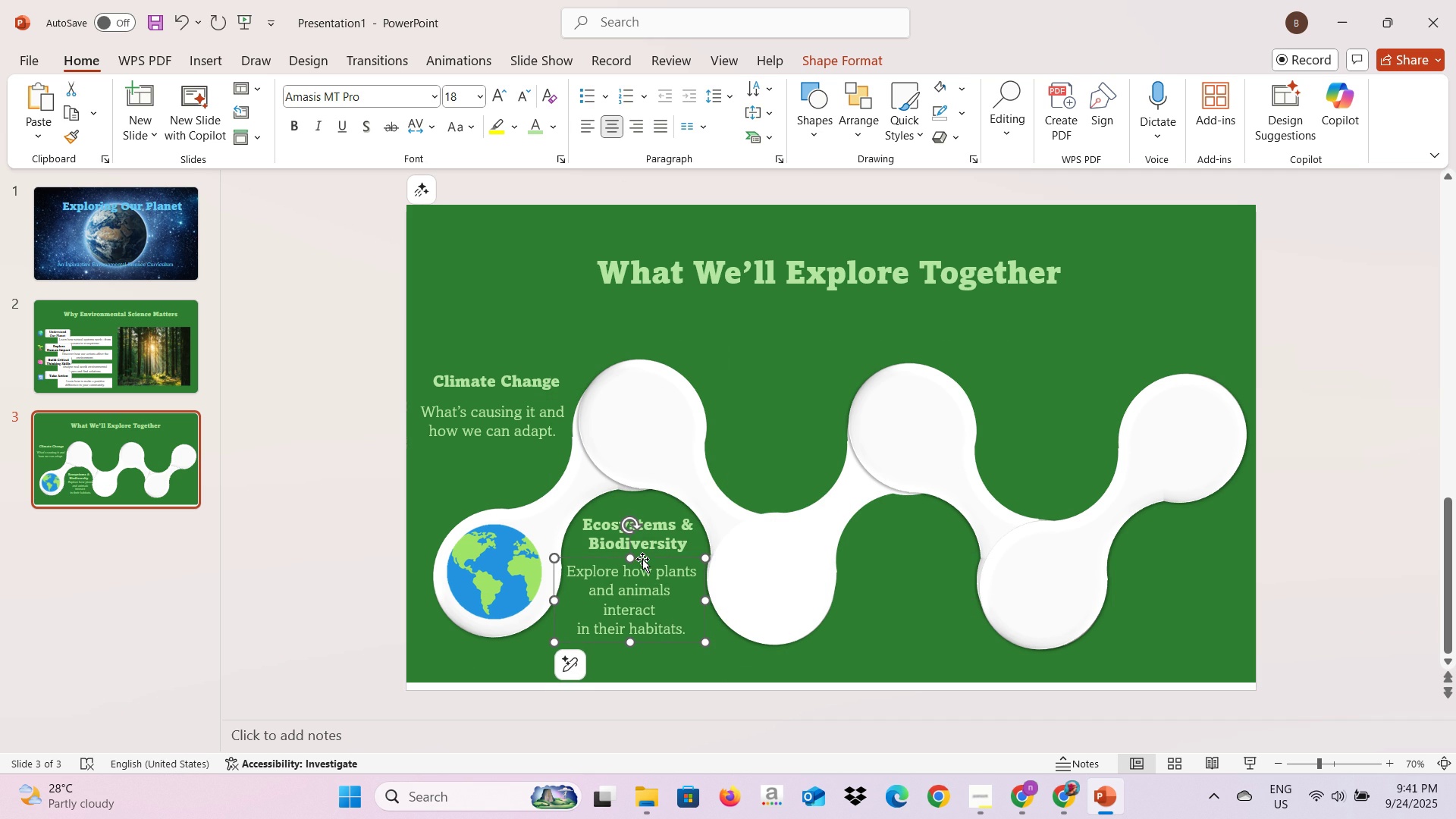 
wait(5.98)
 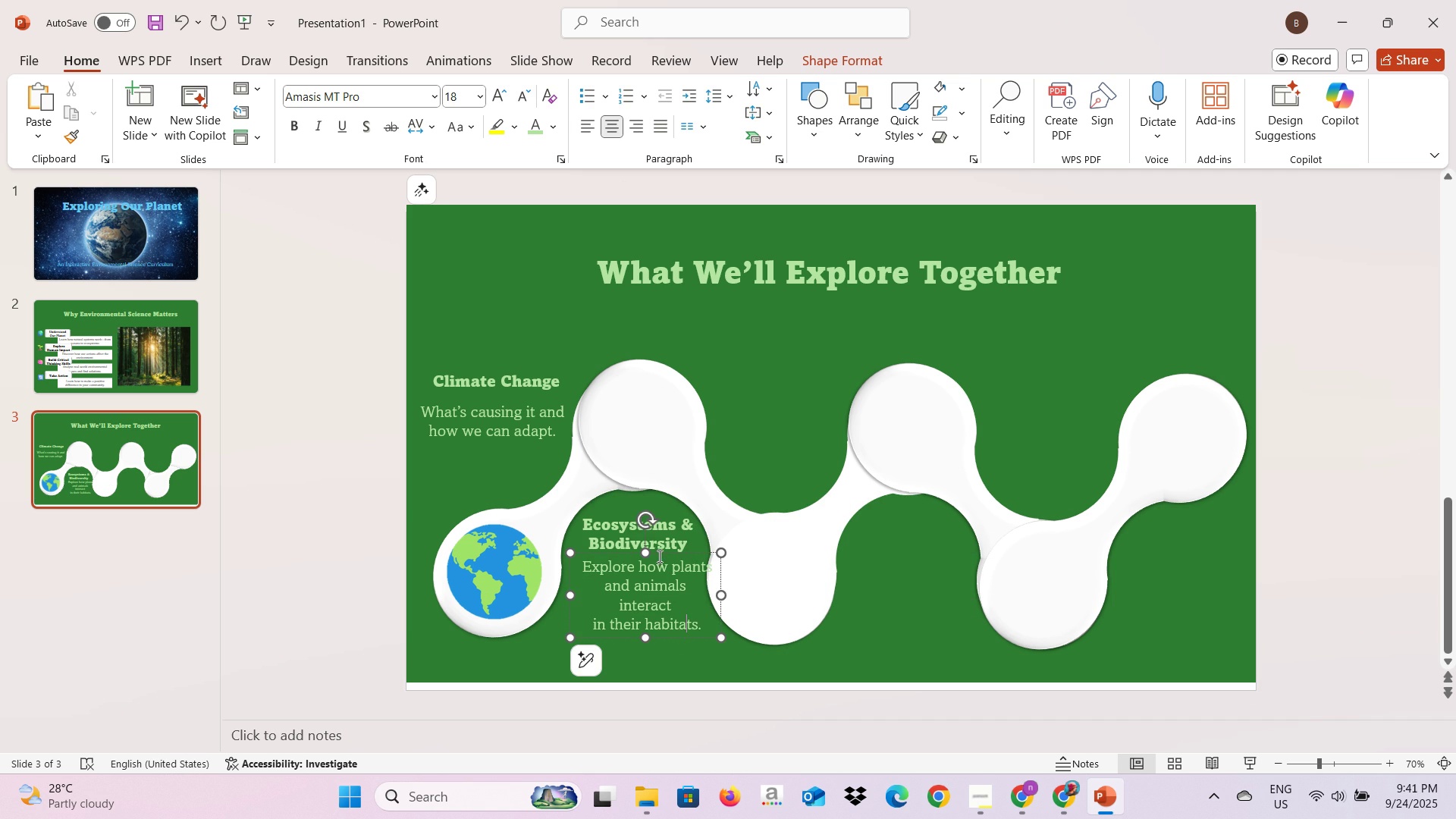 
key(Alt+AltLeft)
 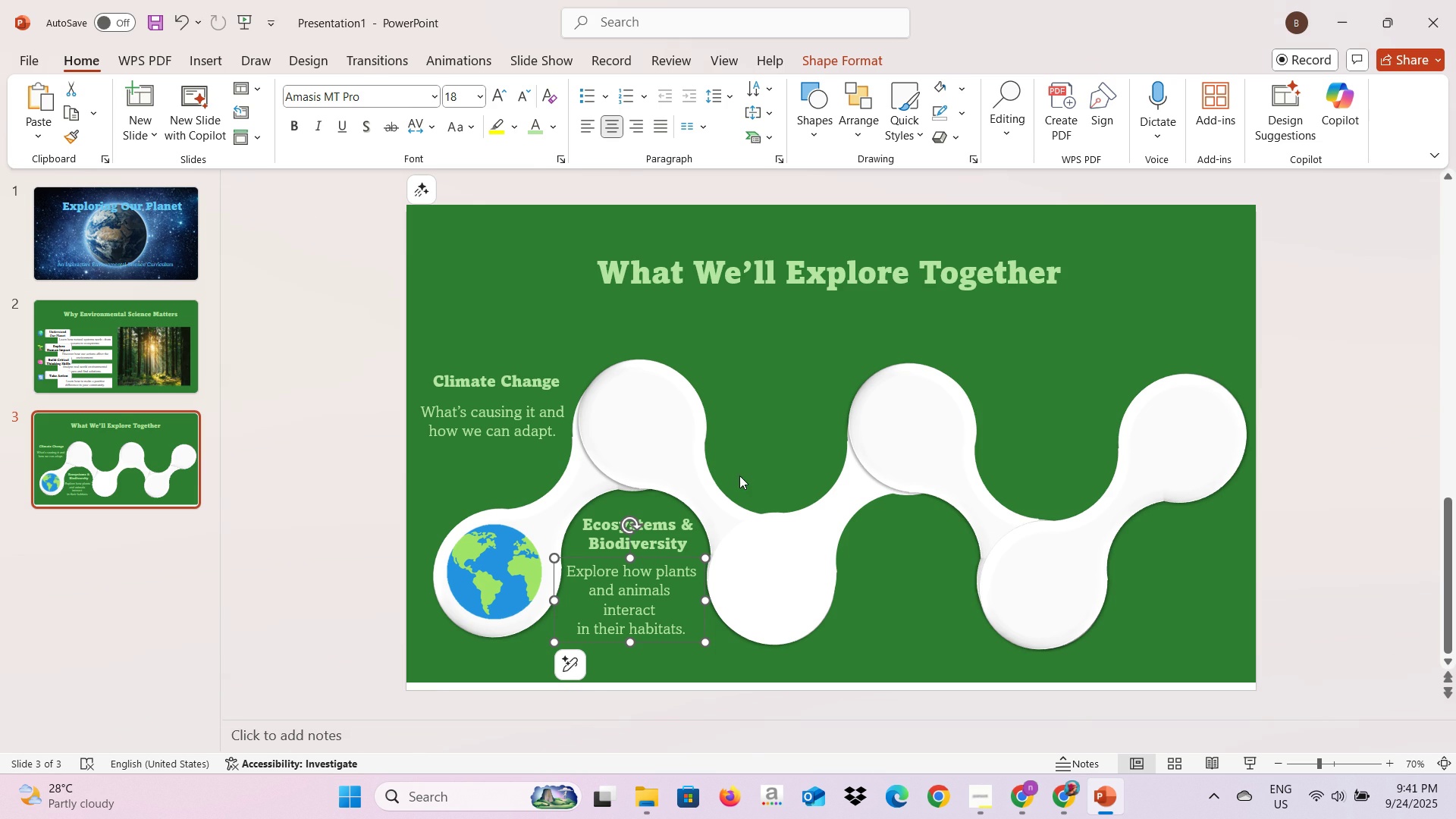 
key(Alt+Tab)